 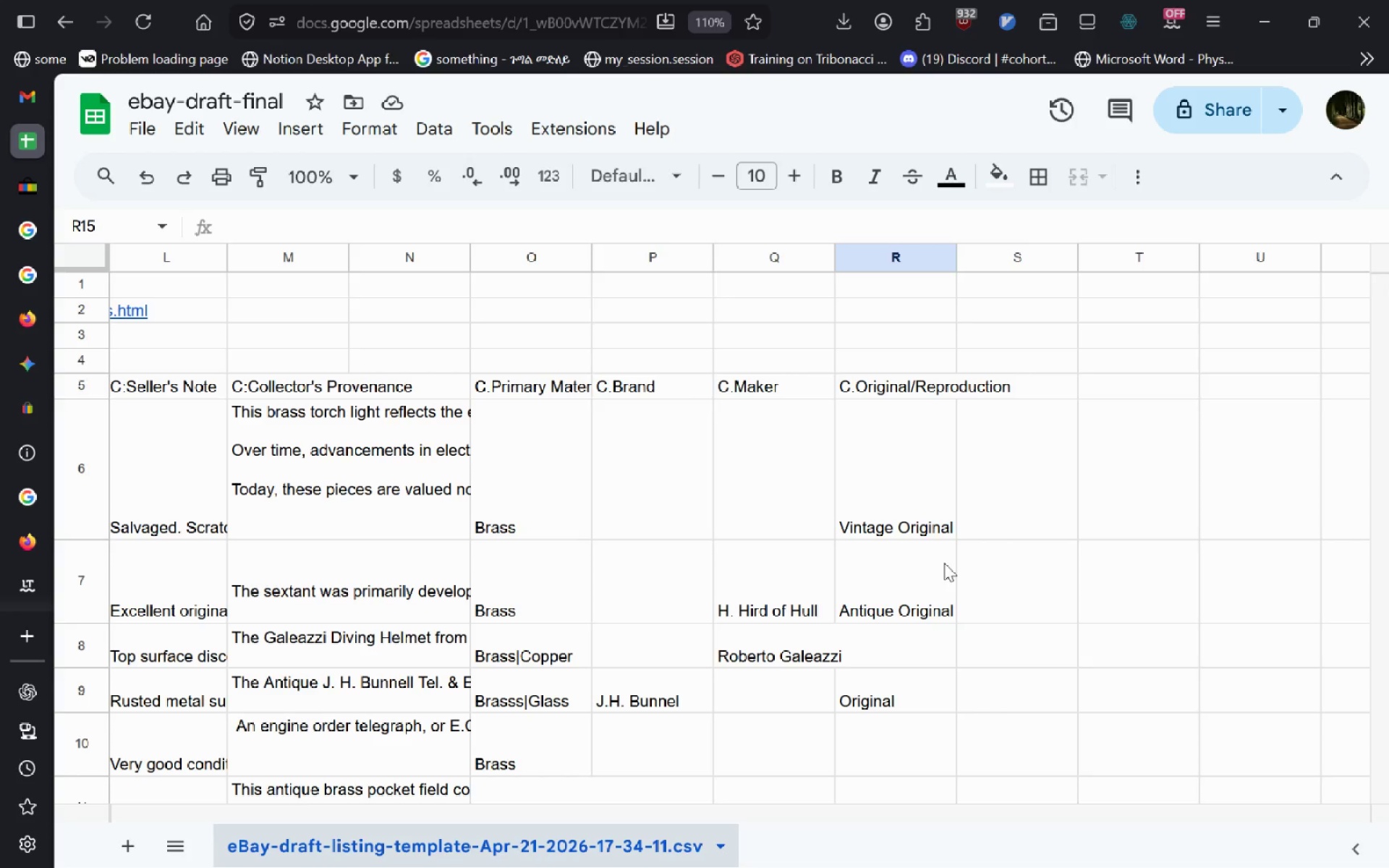 
double_click([1035, 383])
 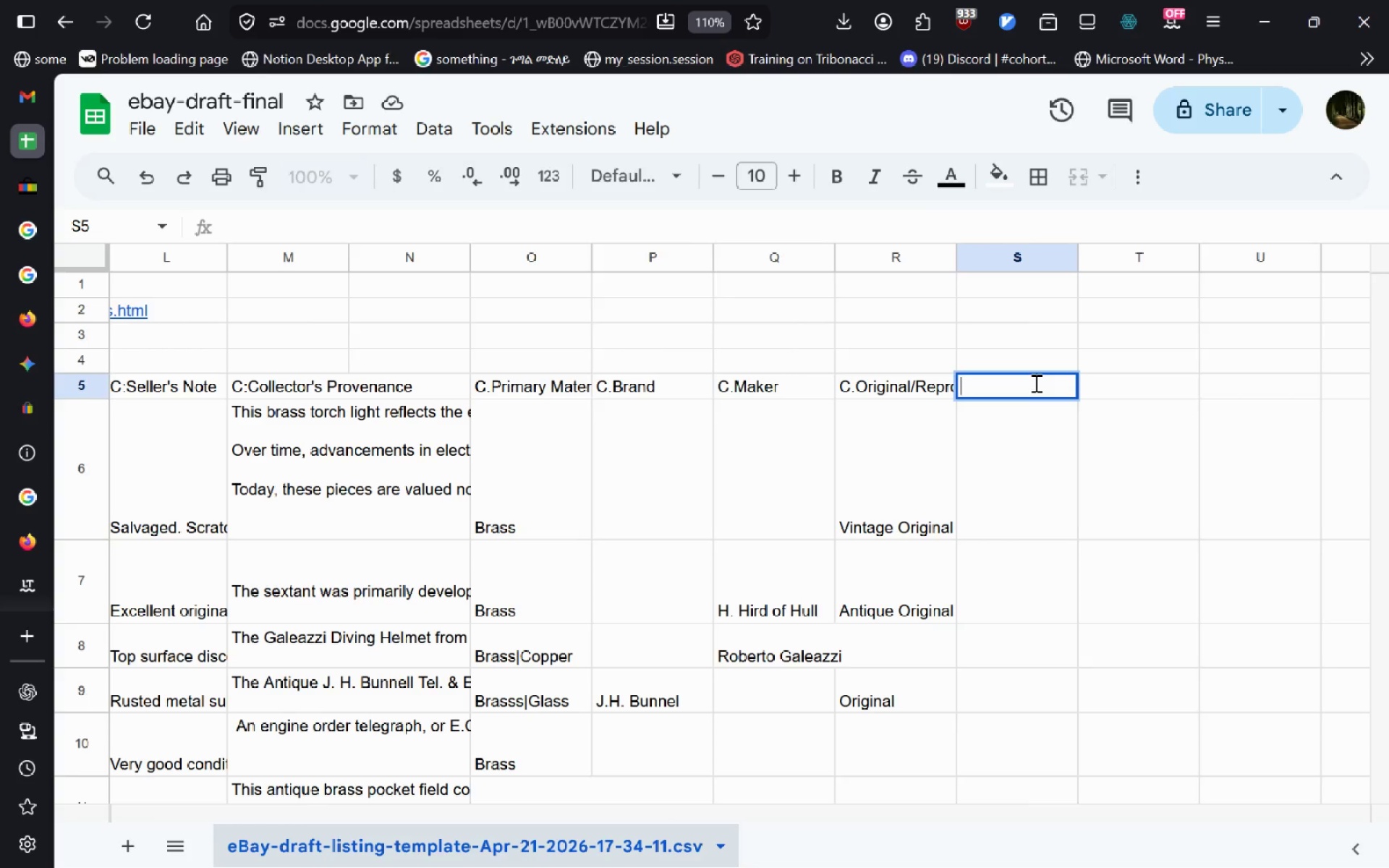 
type(C.Theme)
 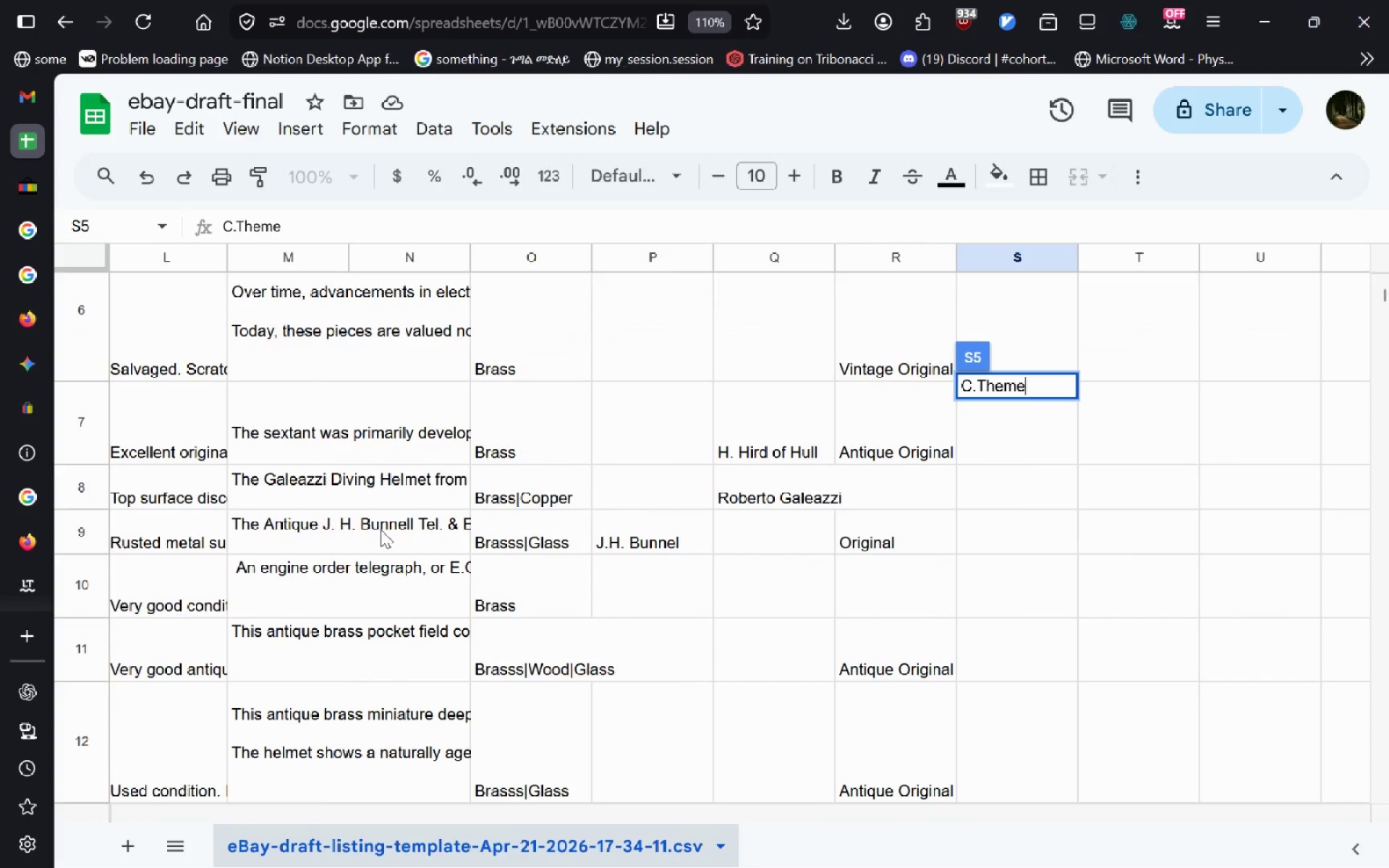 
wait(7.33)
 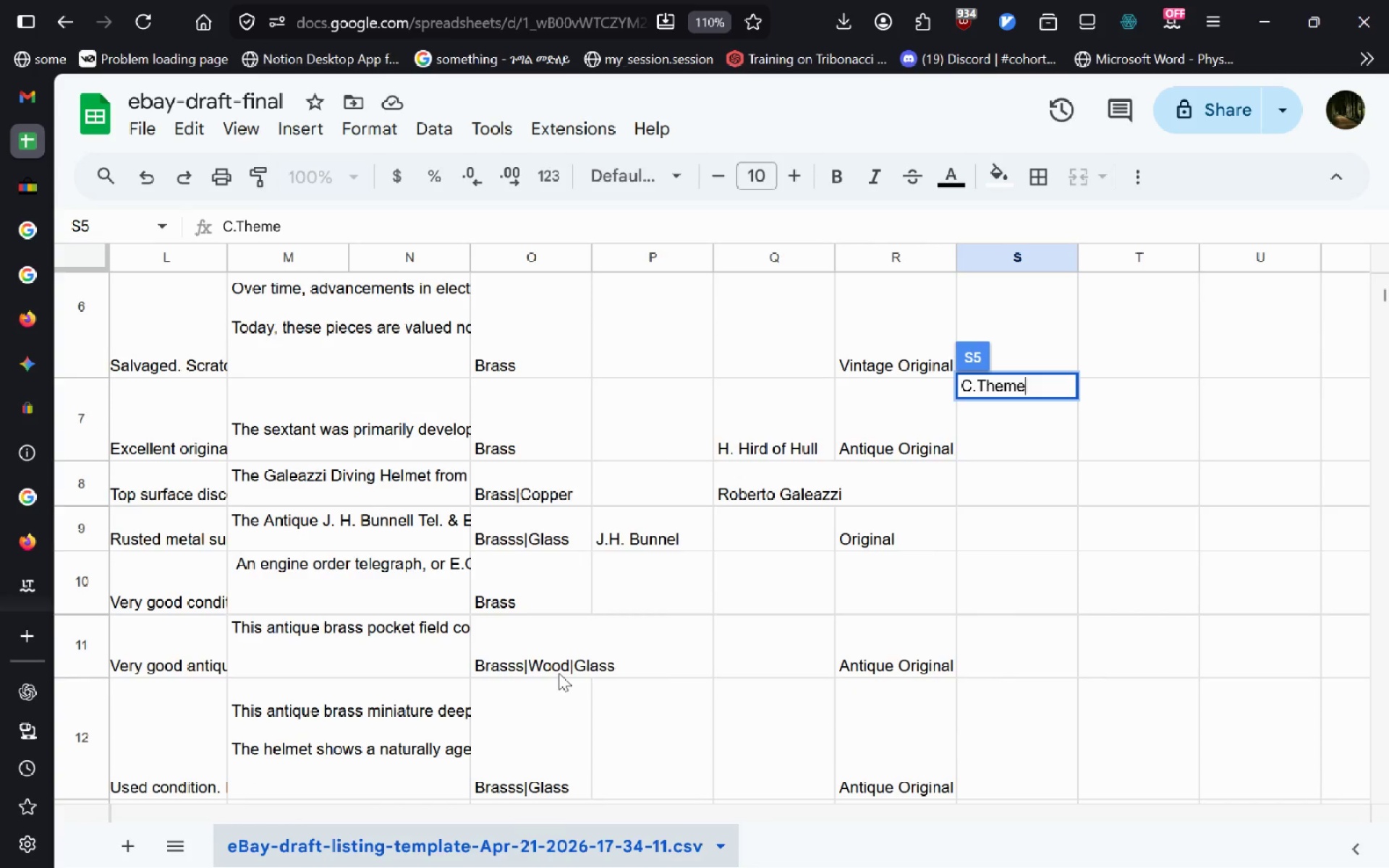 
double_click([988, 544])
 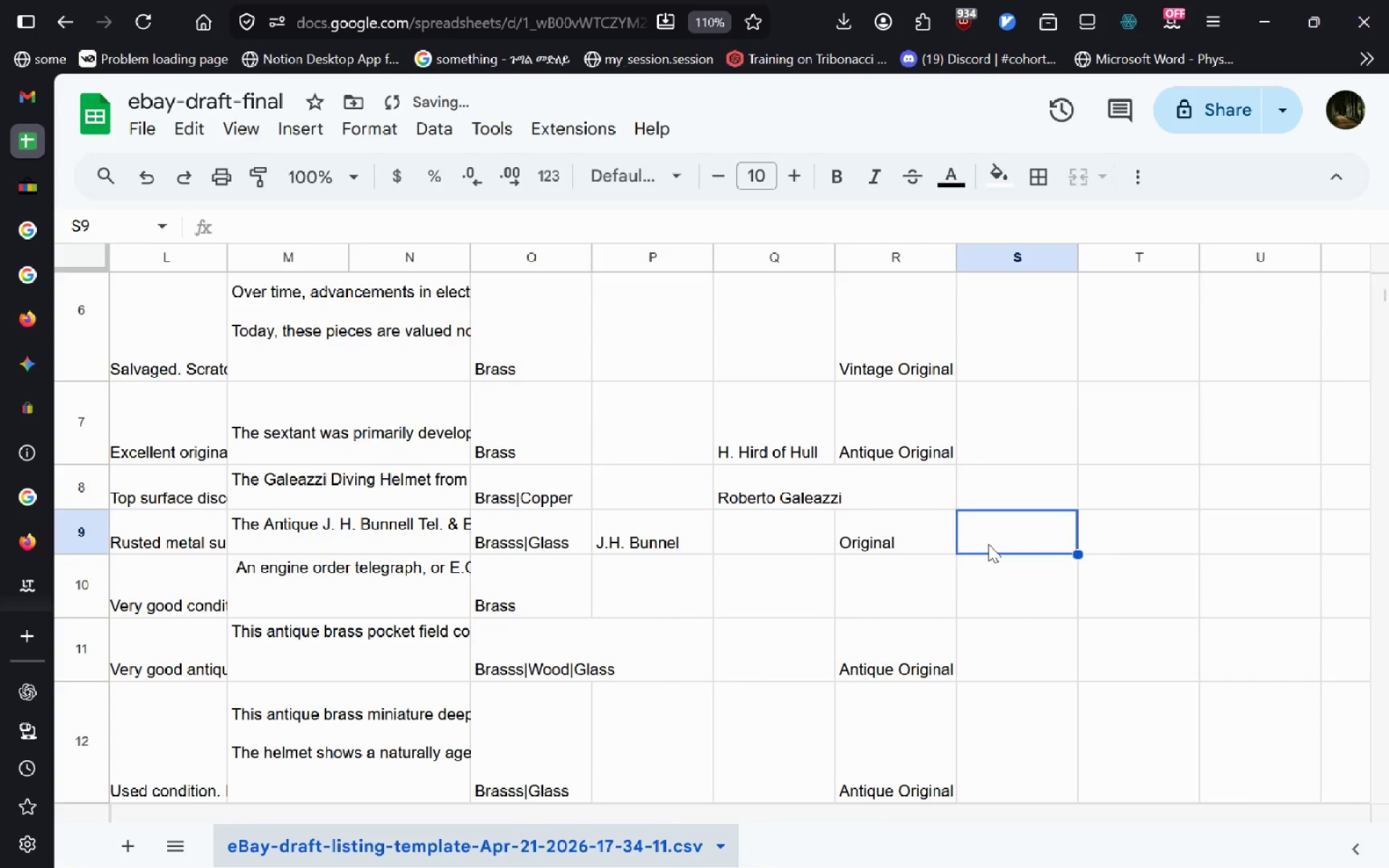 
key(Control+V)
 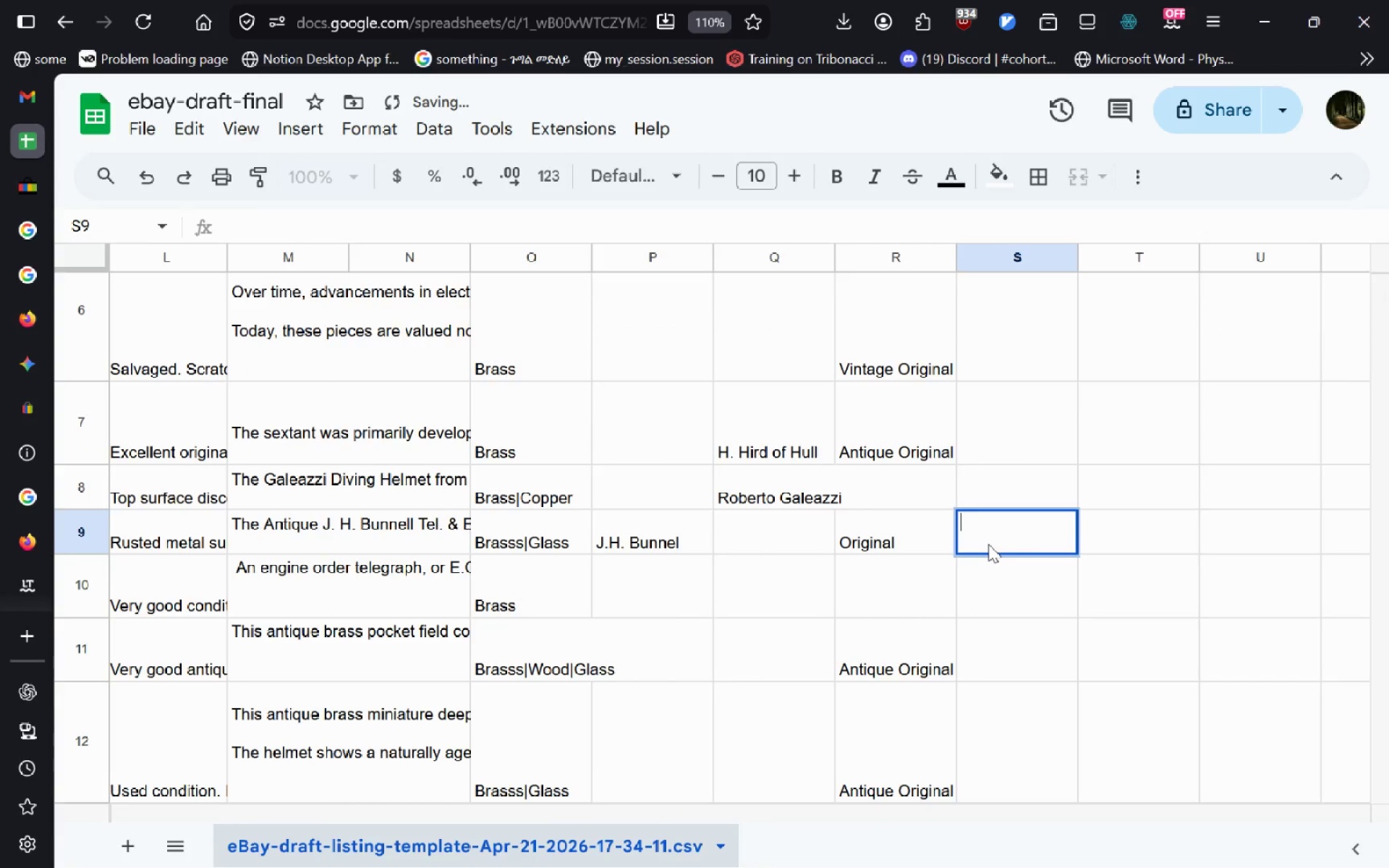 
key(Enter)
 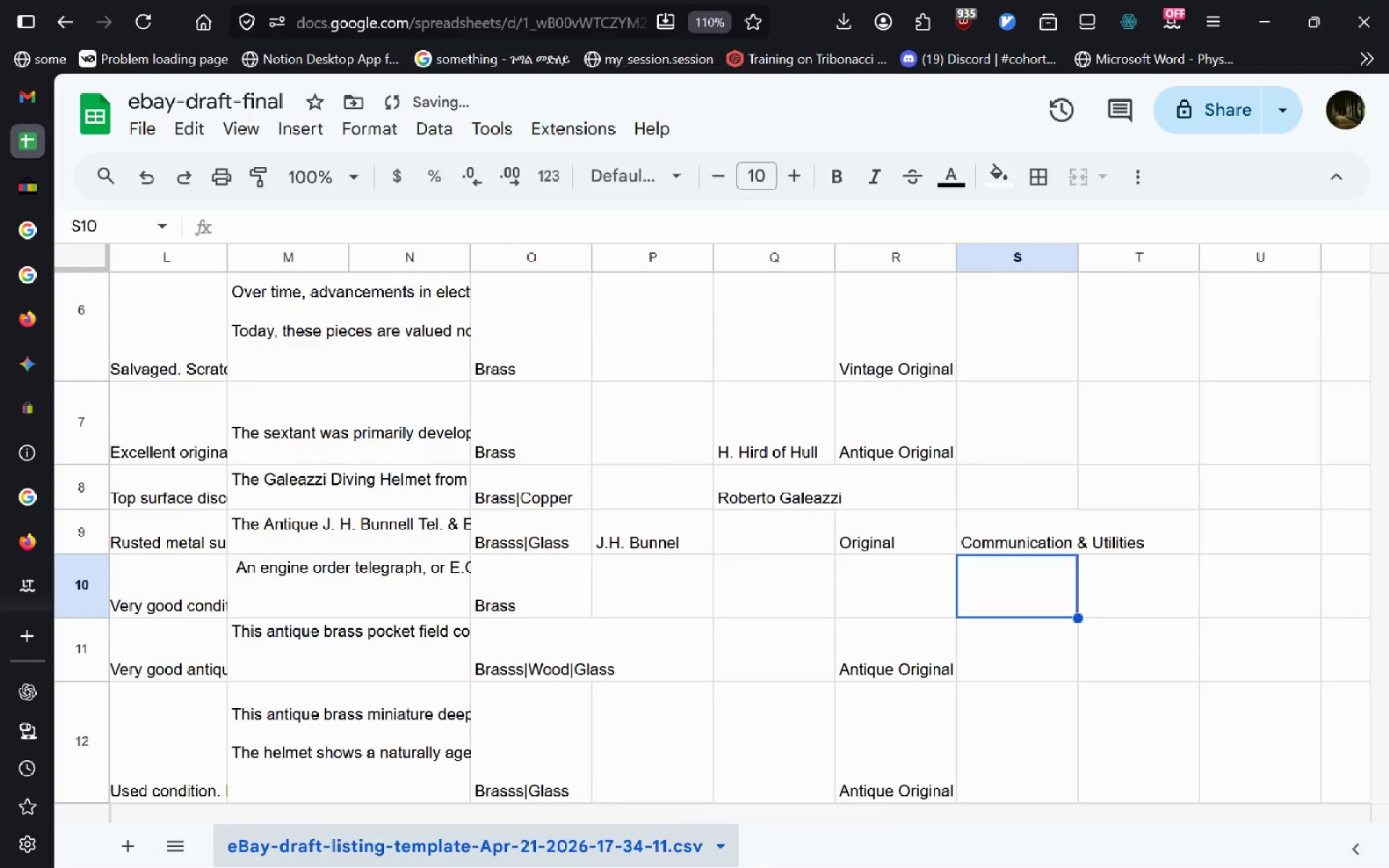 
key(Alt+AltLeft)
 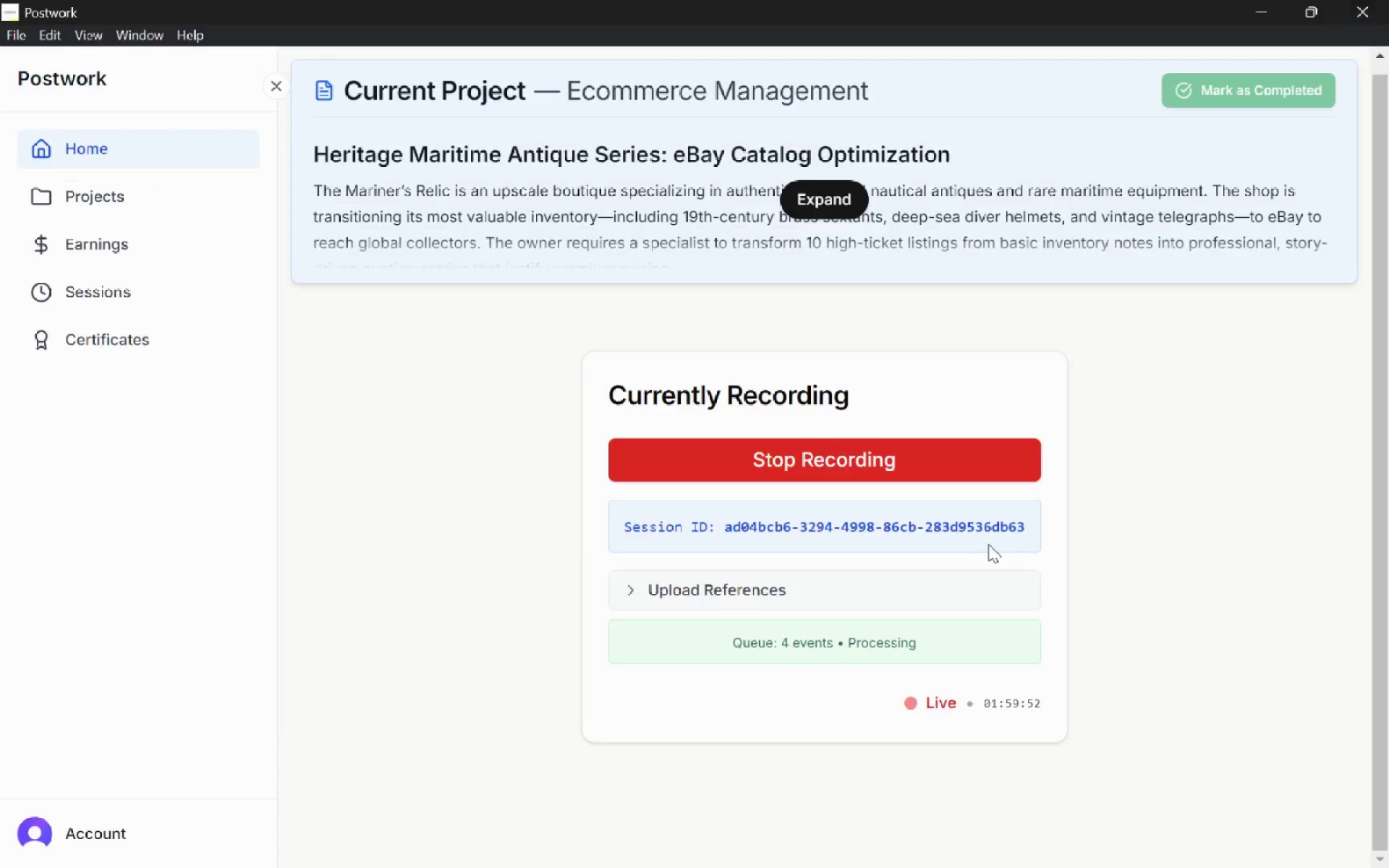 
key(Alt+Tab)